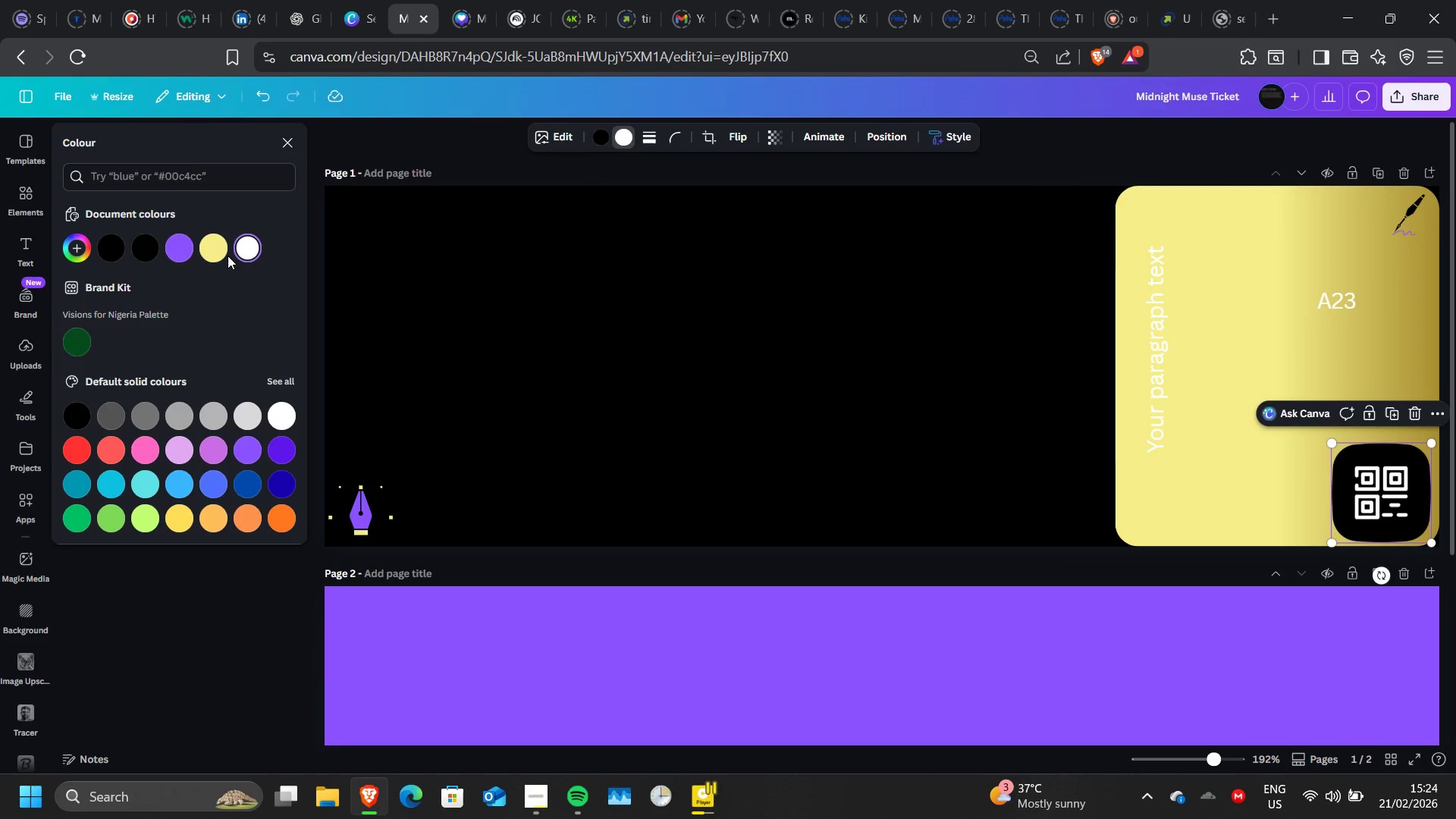 
left_click([228, 256])
 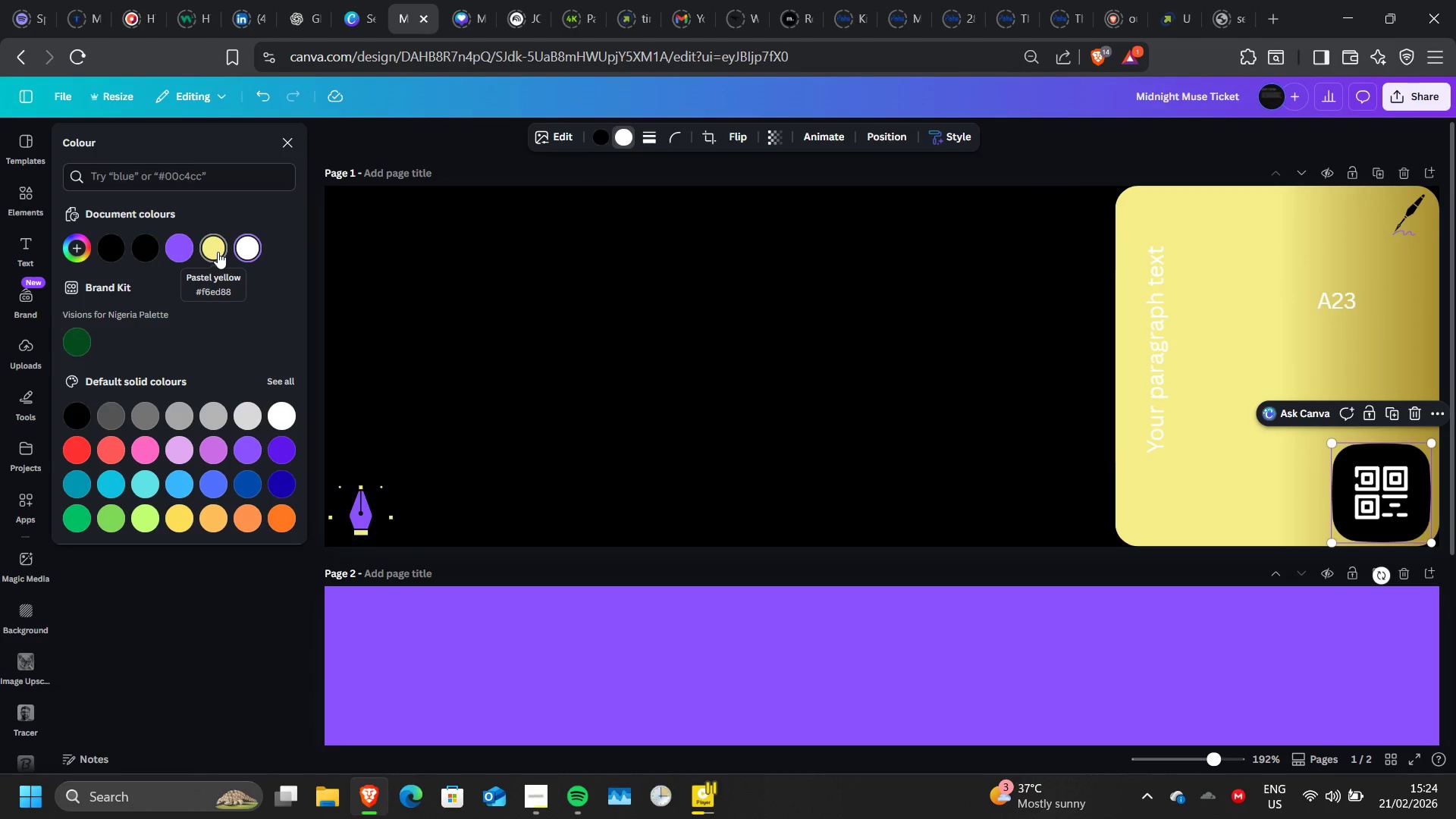 
left_click([218, 252])
 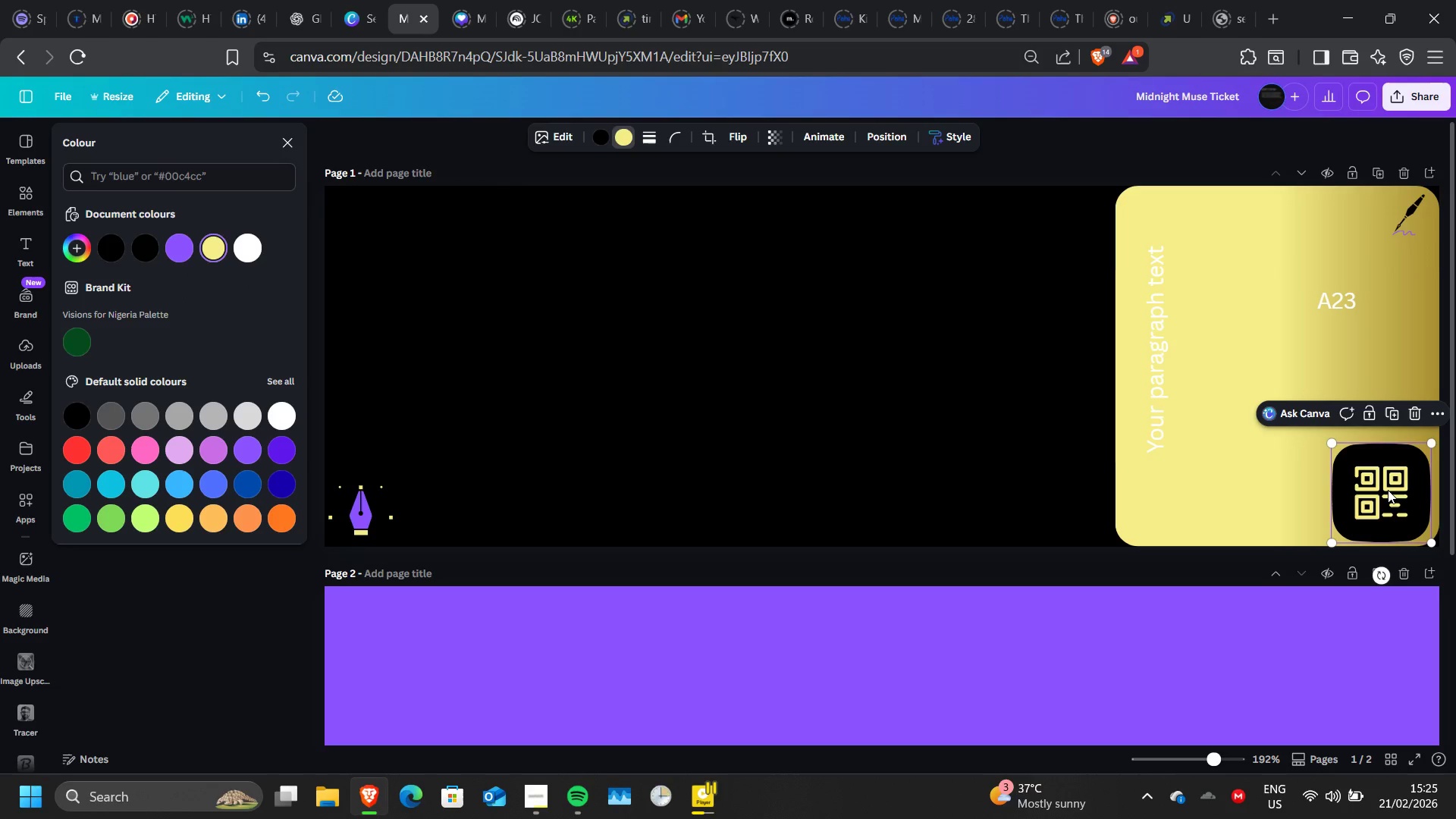 
wait(5.69)
 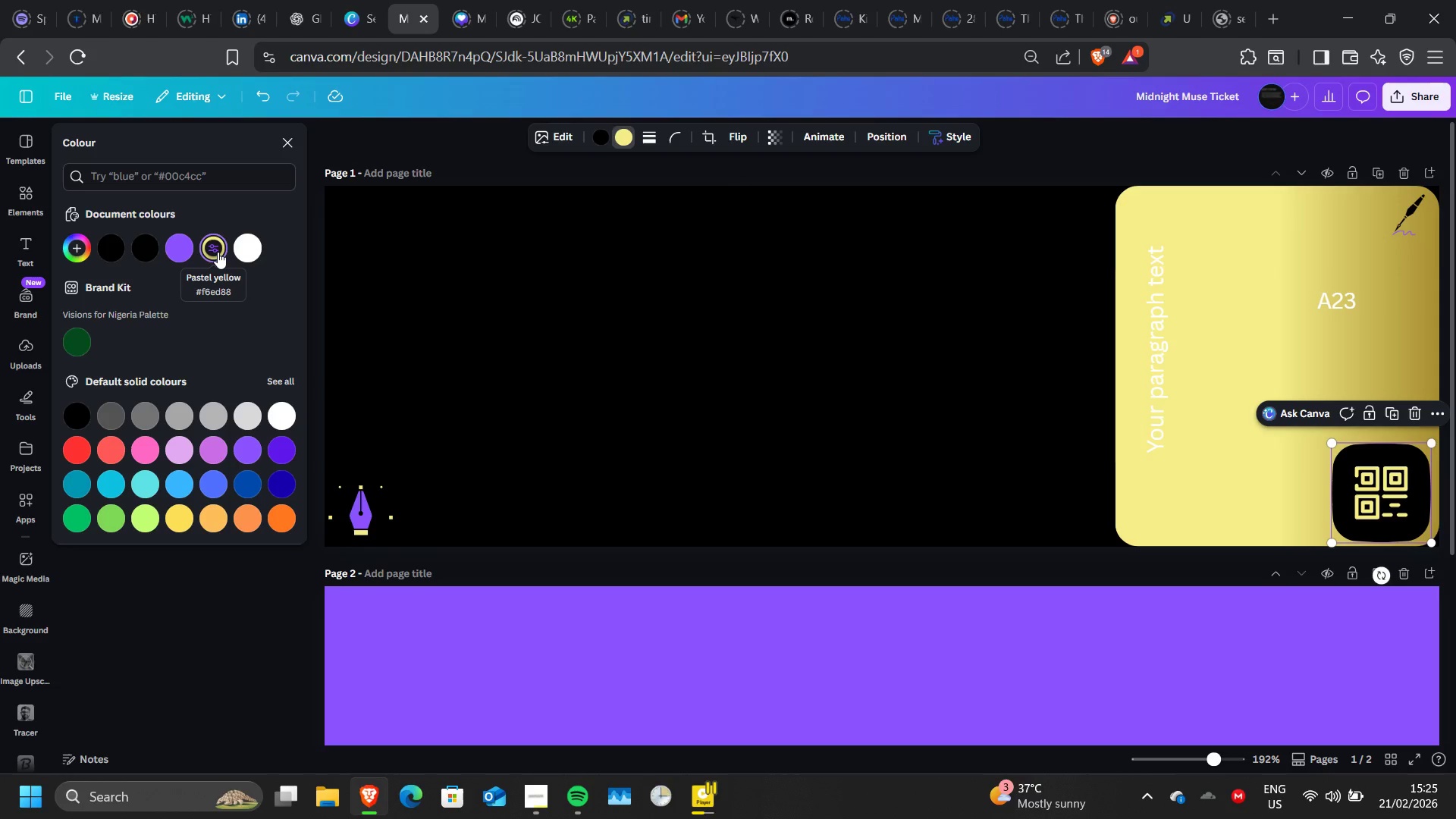 
left_click([653, 135])
 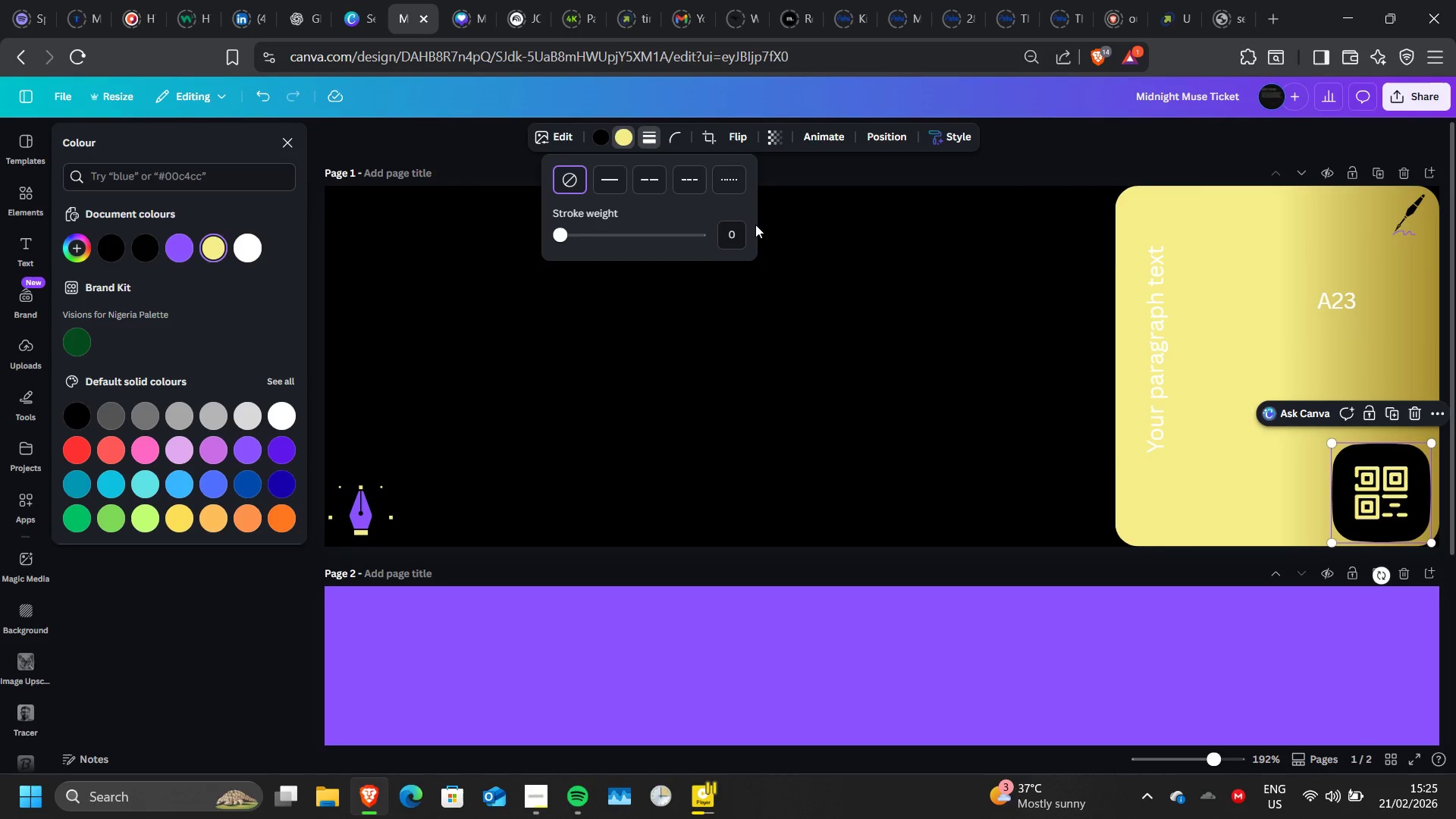 
wait(6.64)
 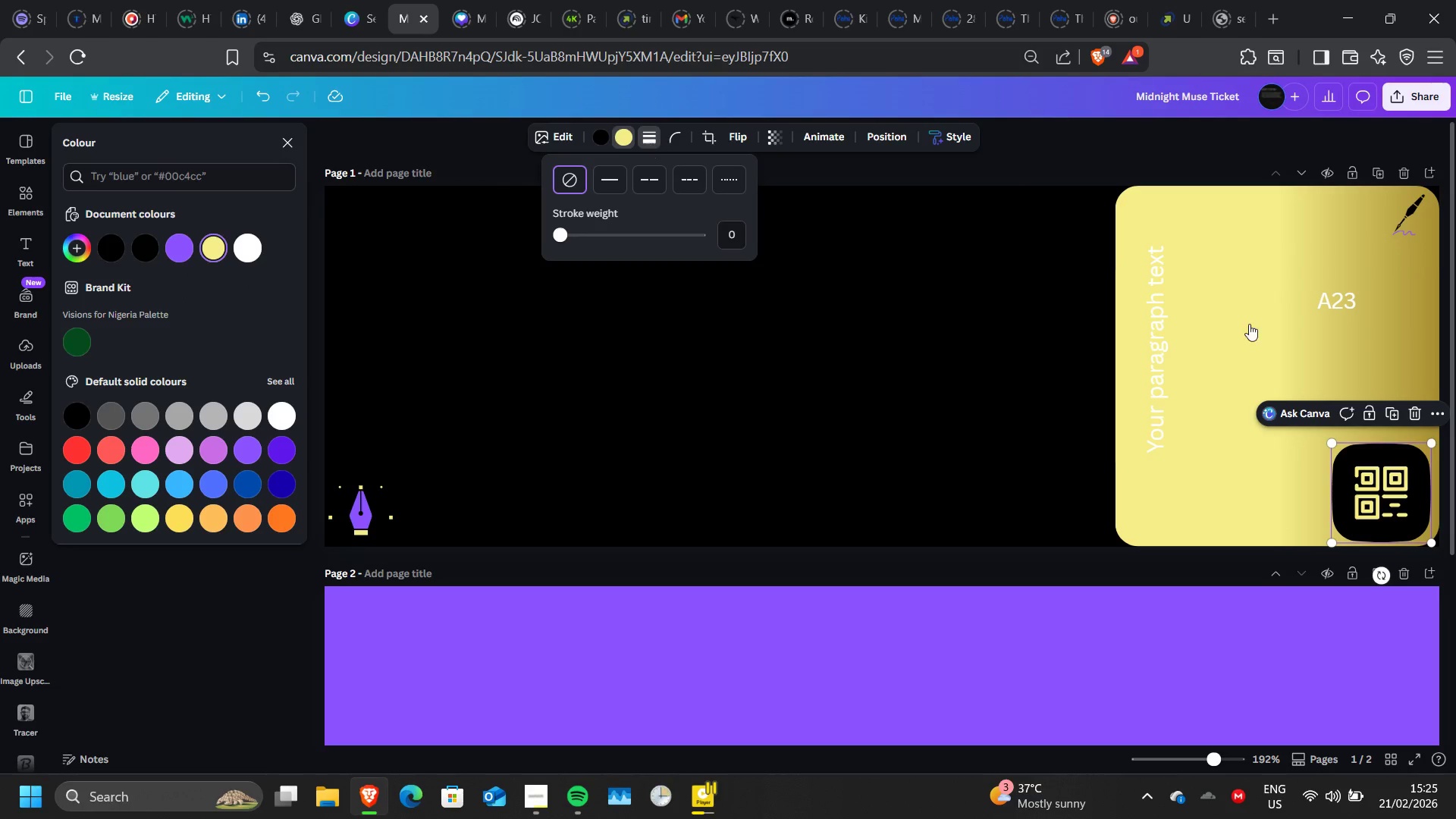 
left_click([625, 137])
 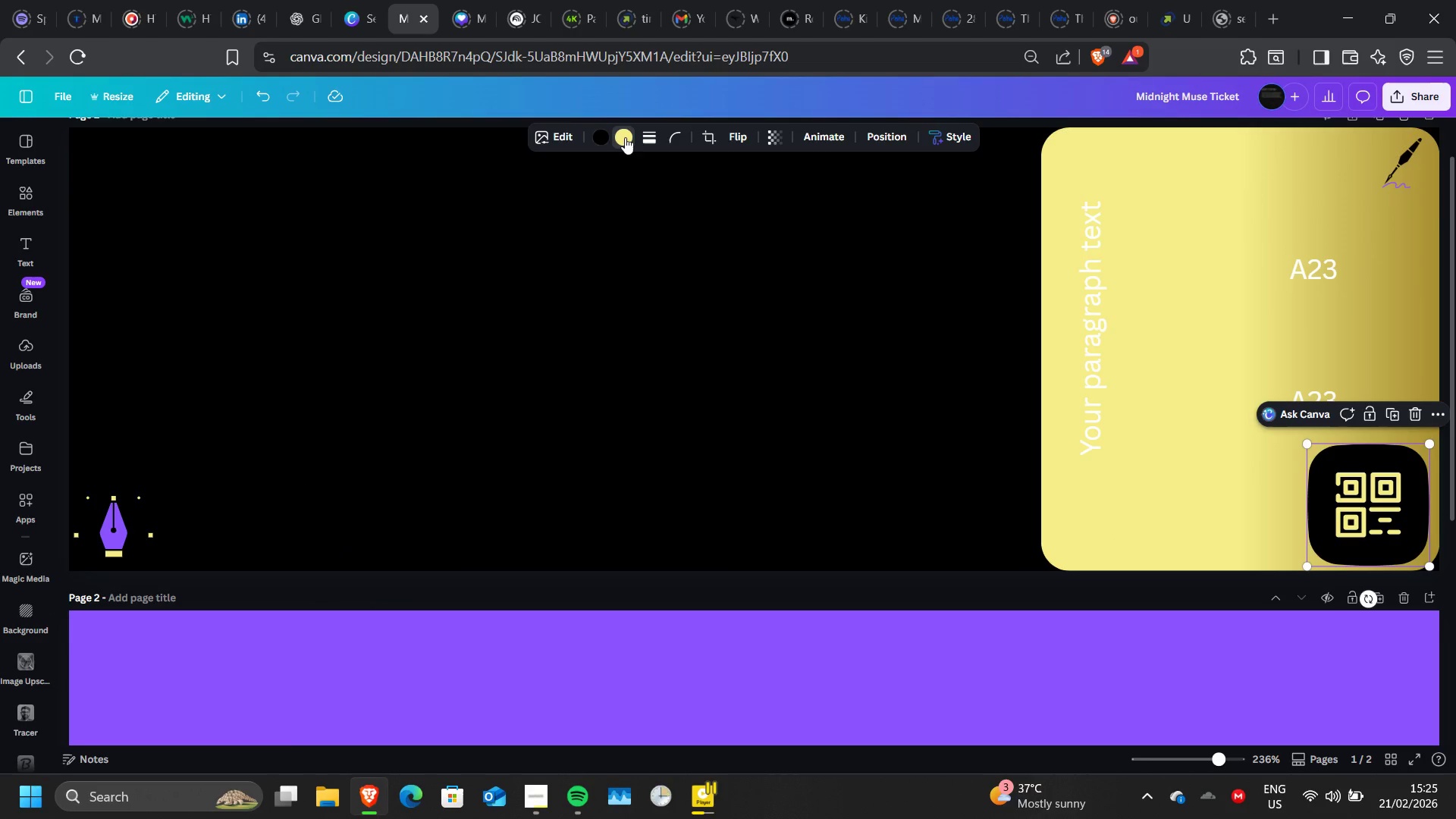 
left_click([625, 137])
 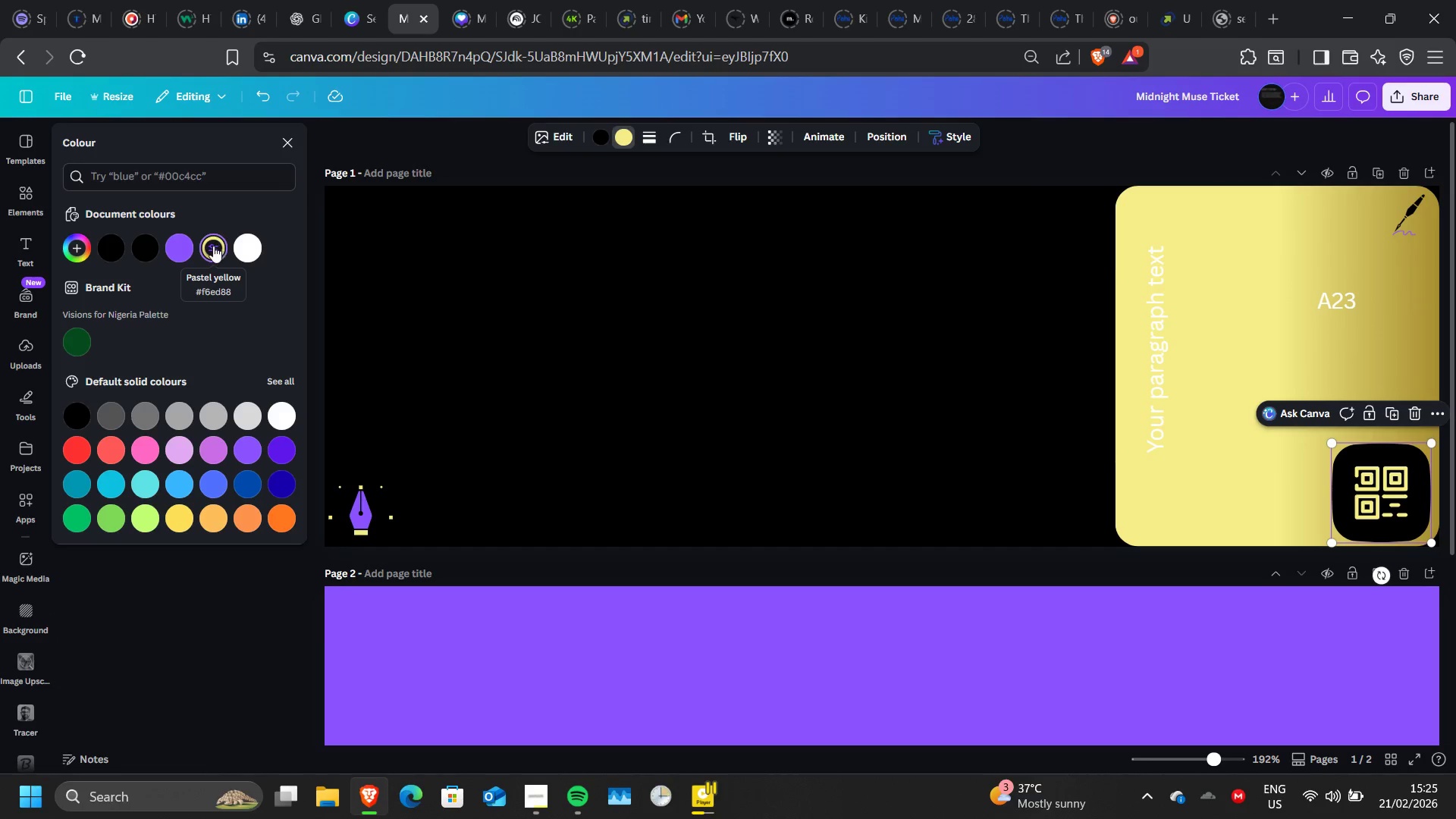 
left_click([213, 246])
 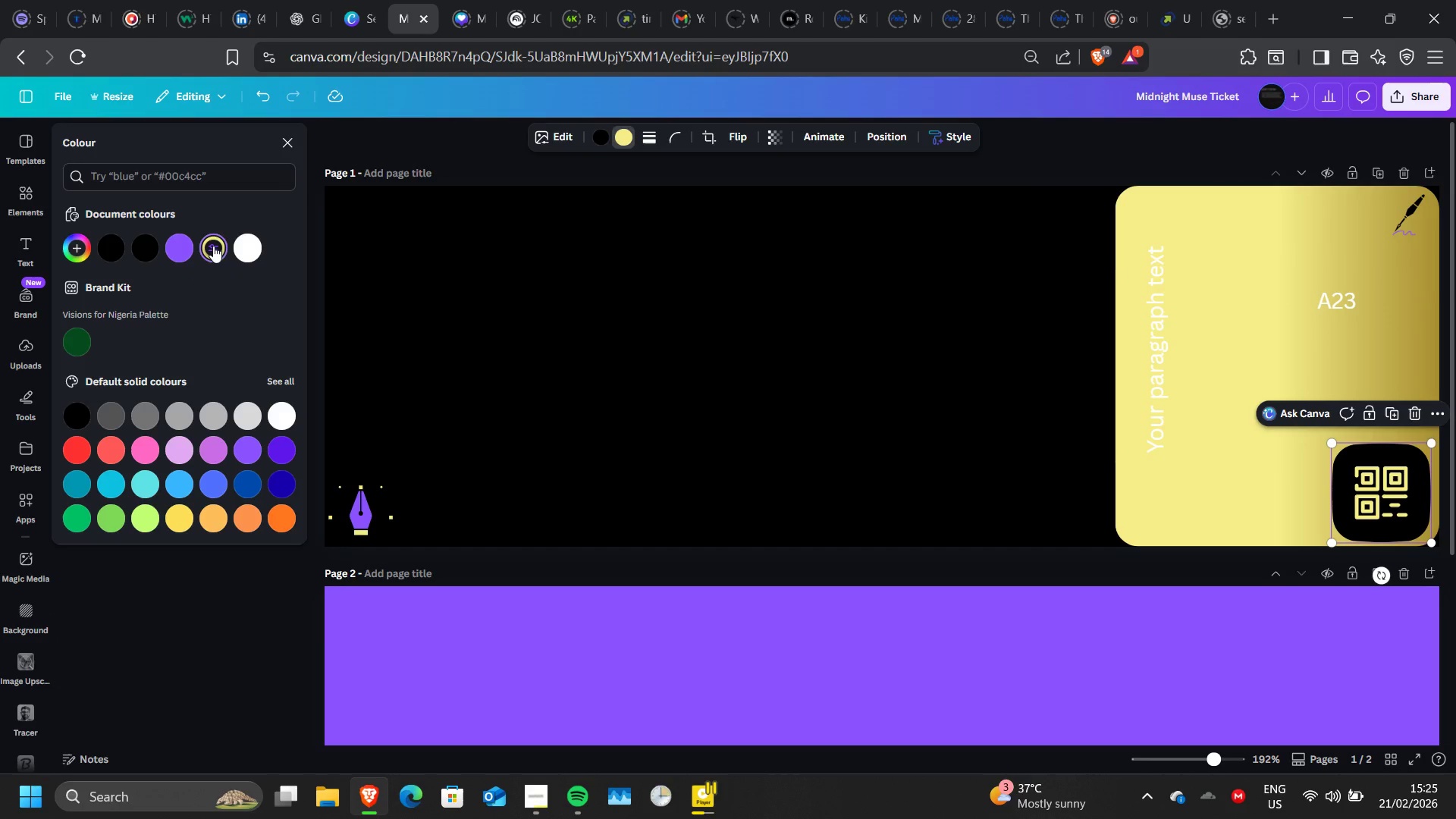 
left_click([213, 246])
 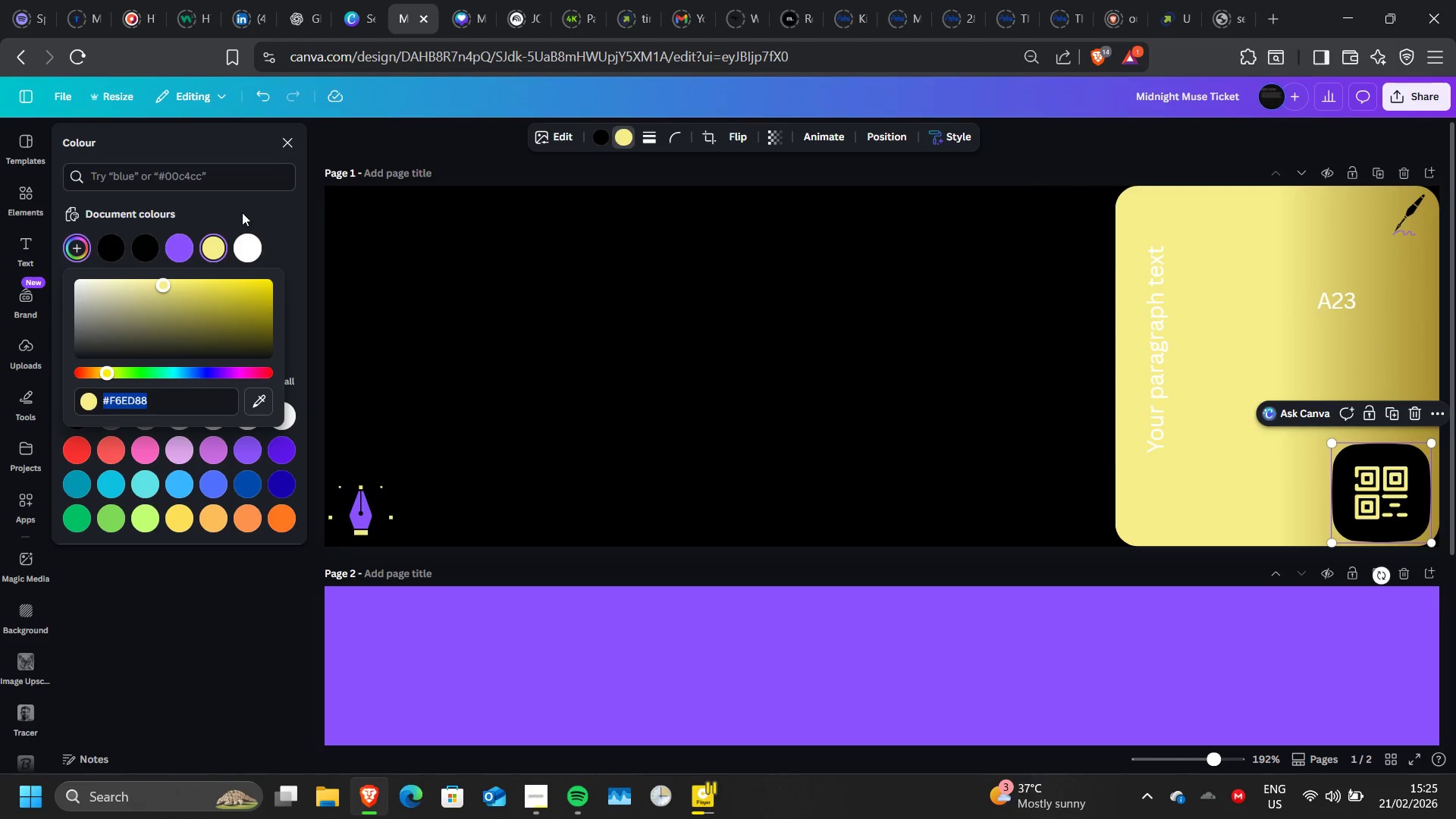 
wait(6.89)
 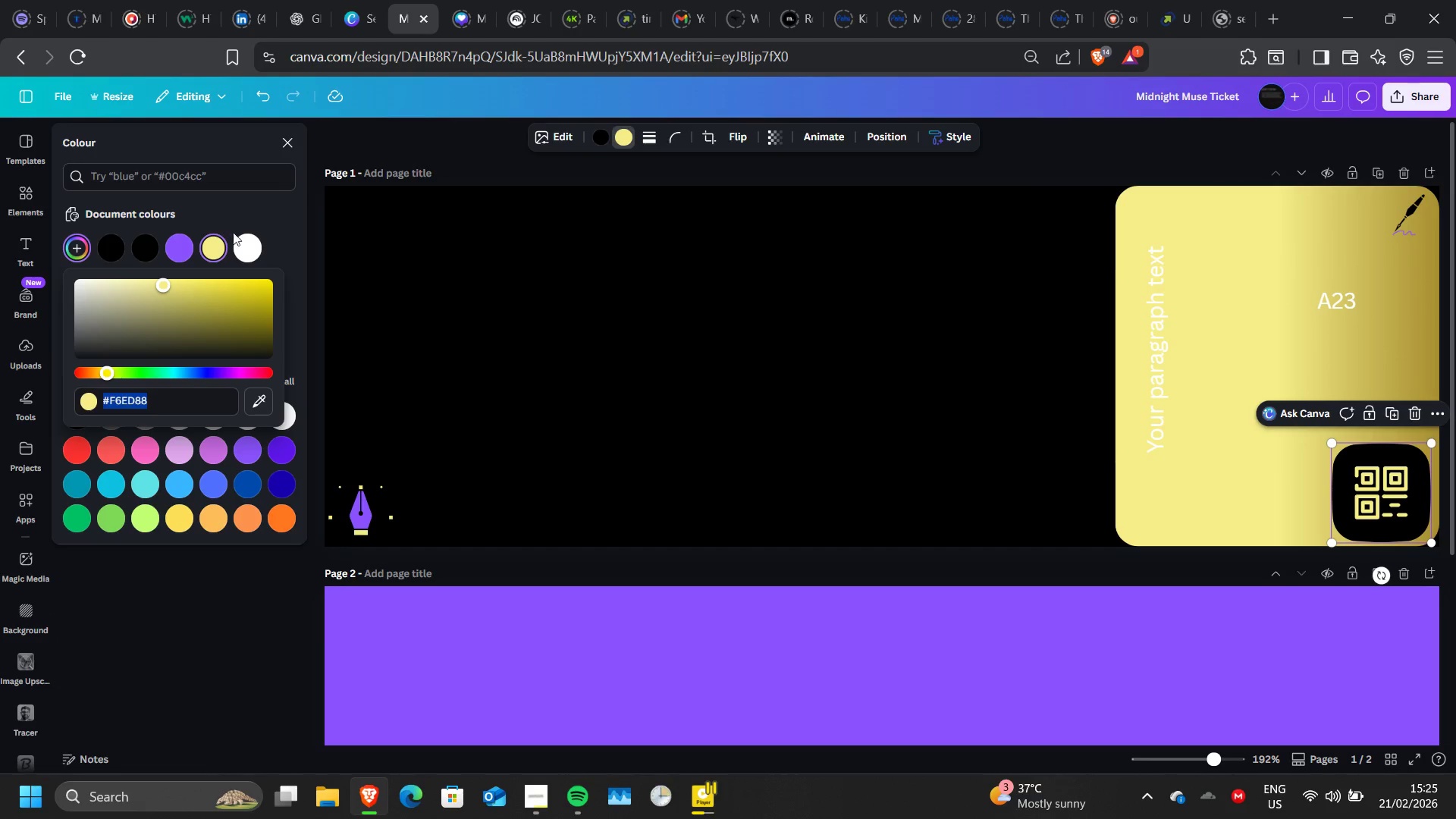 
left_click([237, 213])
 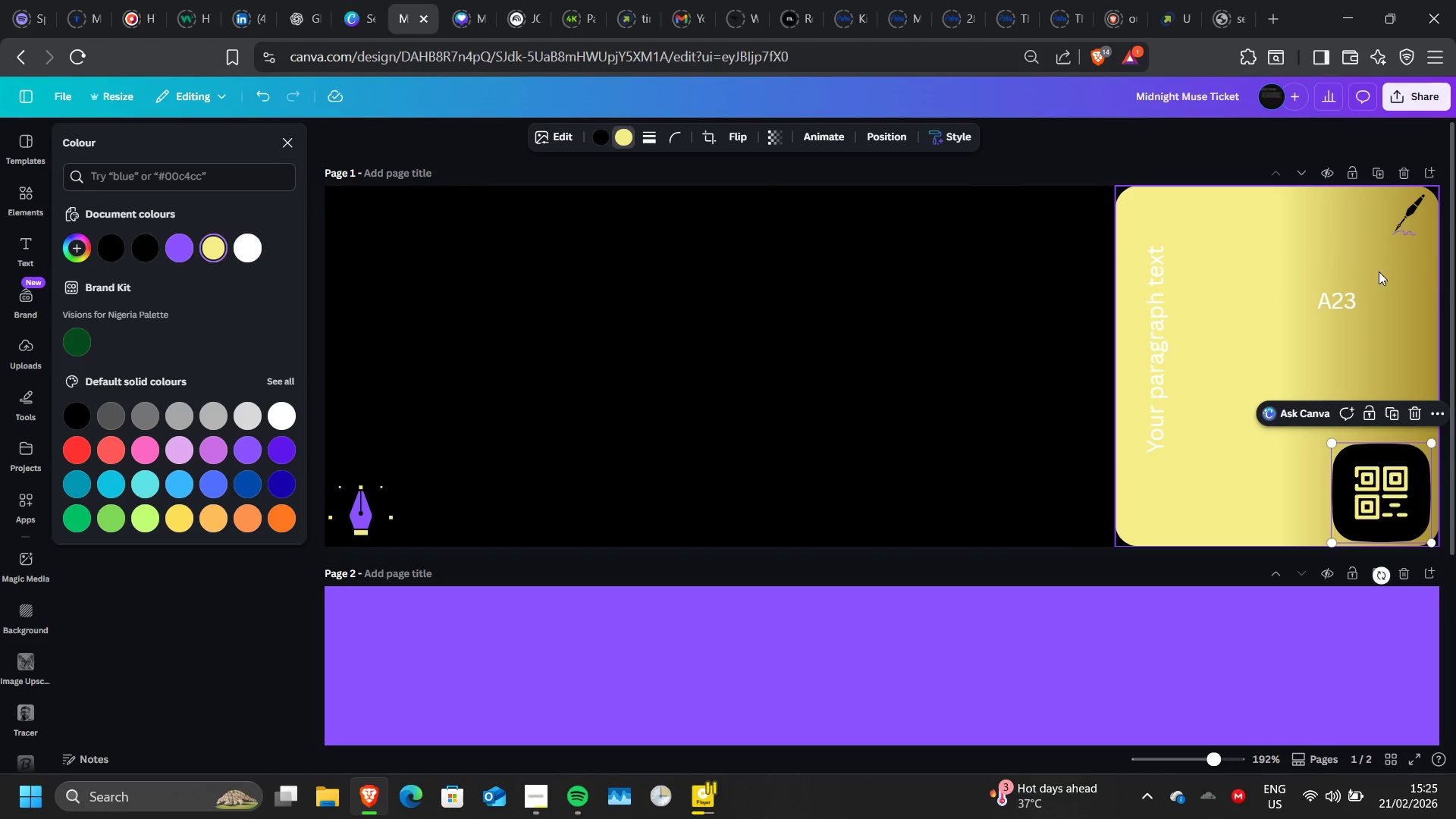 
left_click([1395, 279])
 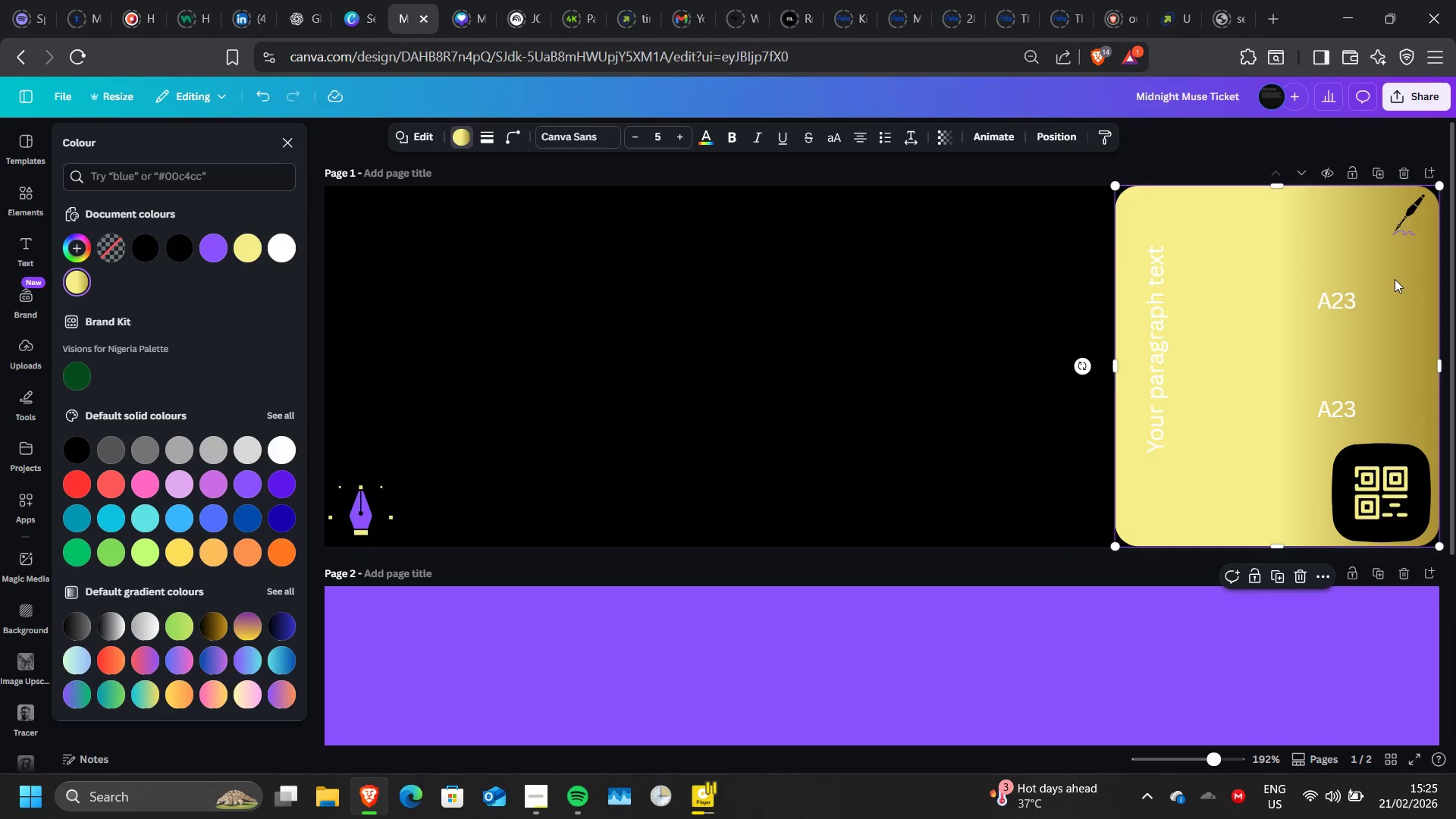 
wait(11.91)
 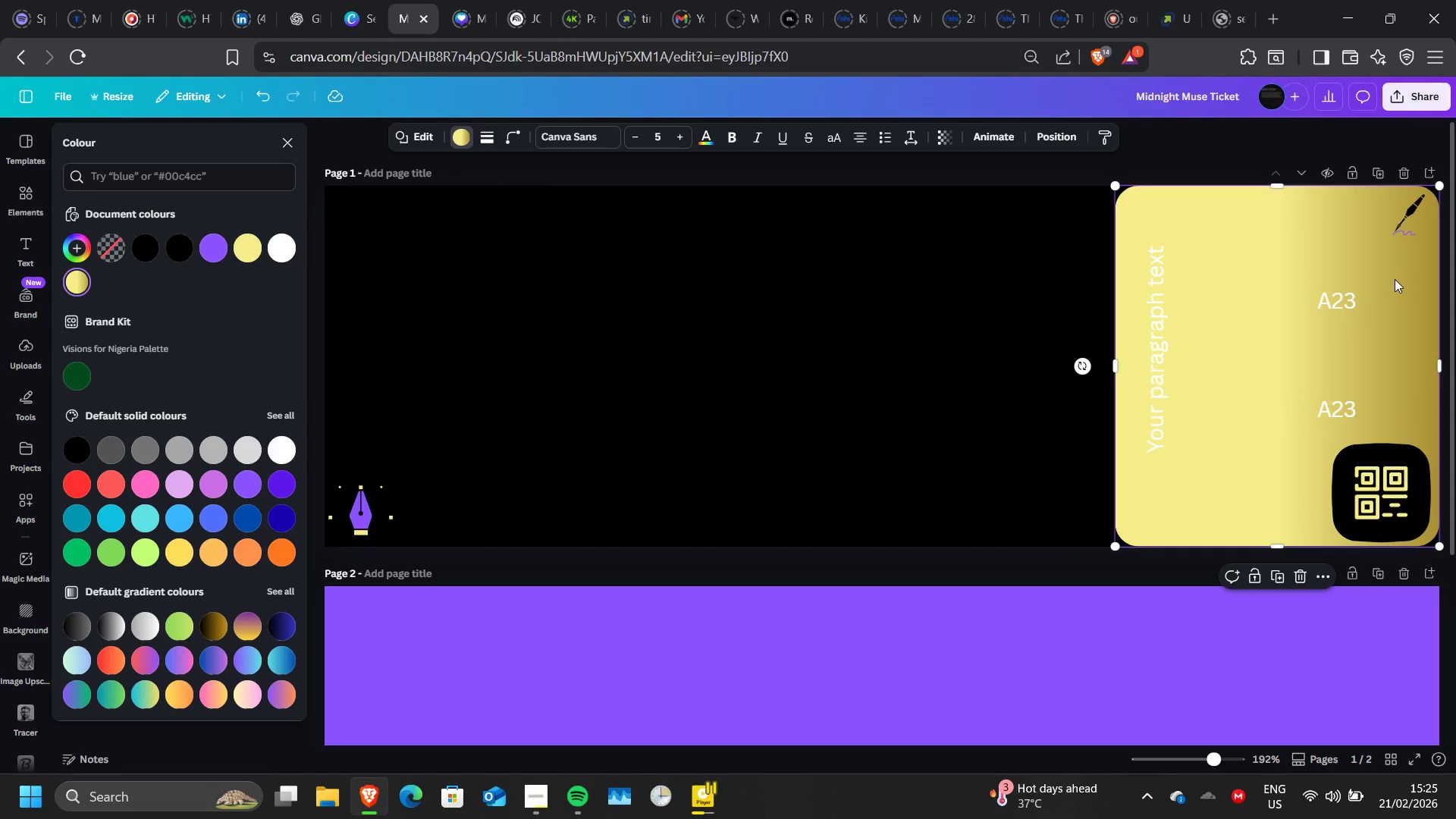 
left_click([535, 784])